 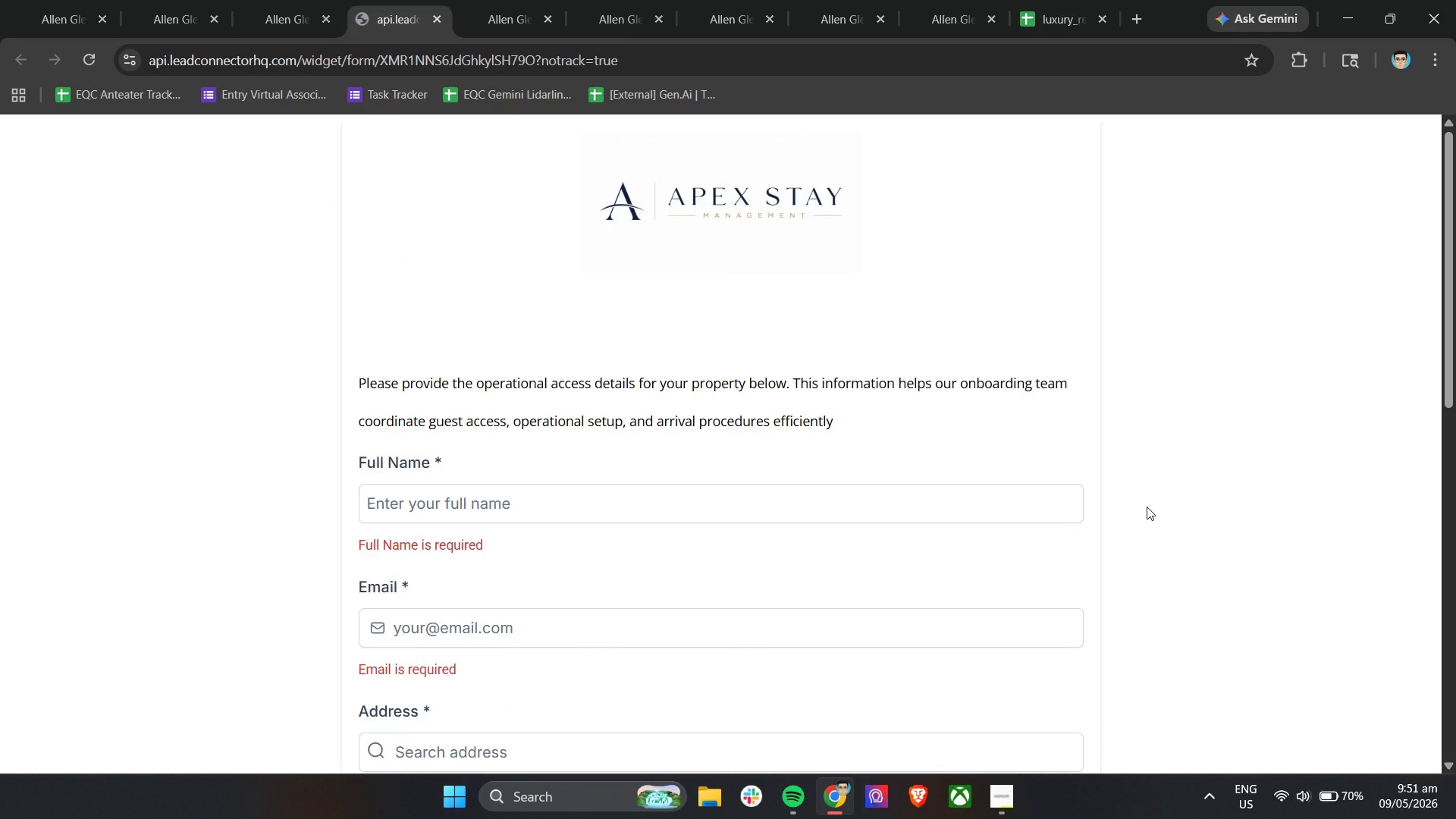 
scroll: coordinate [1147, 507], scroll_direction: down, amount: 6.0
 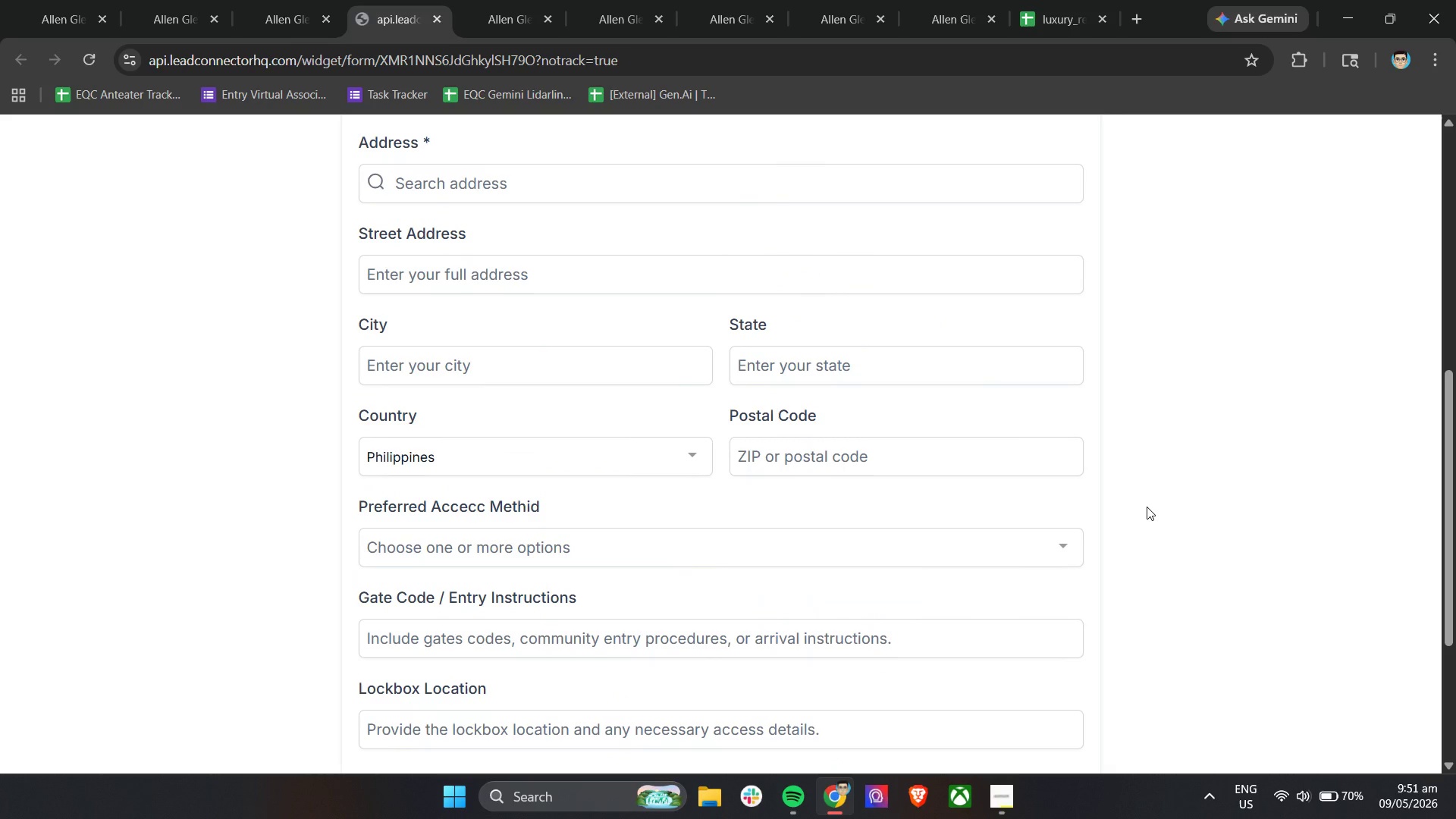 
wait(7.08)
 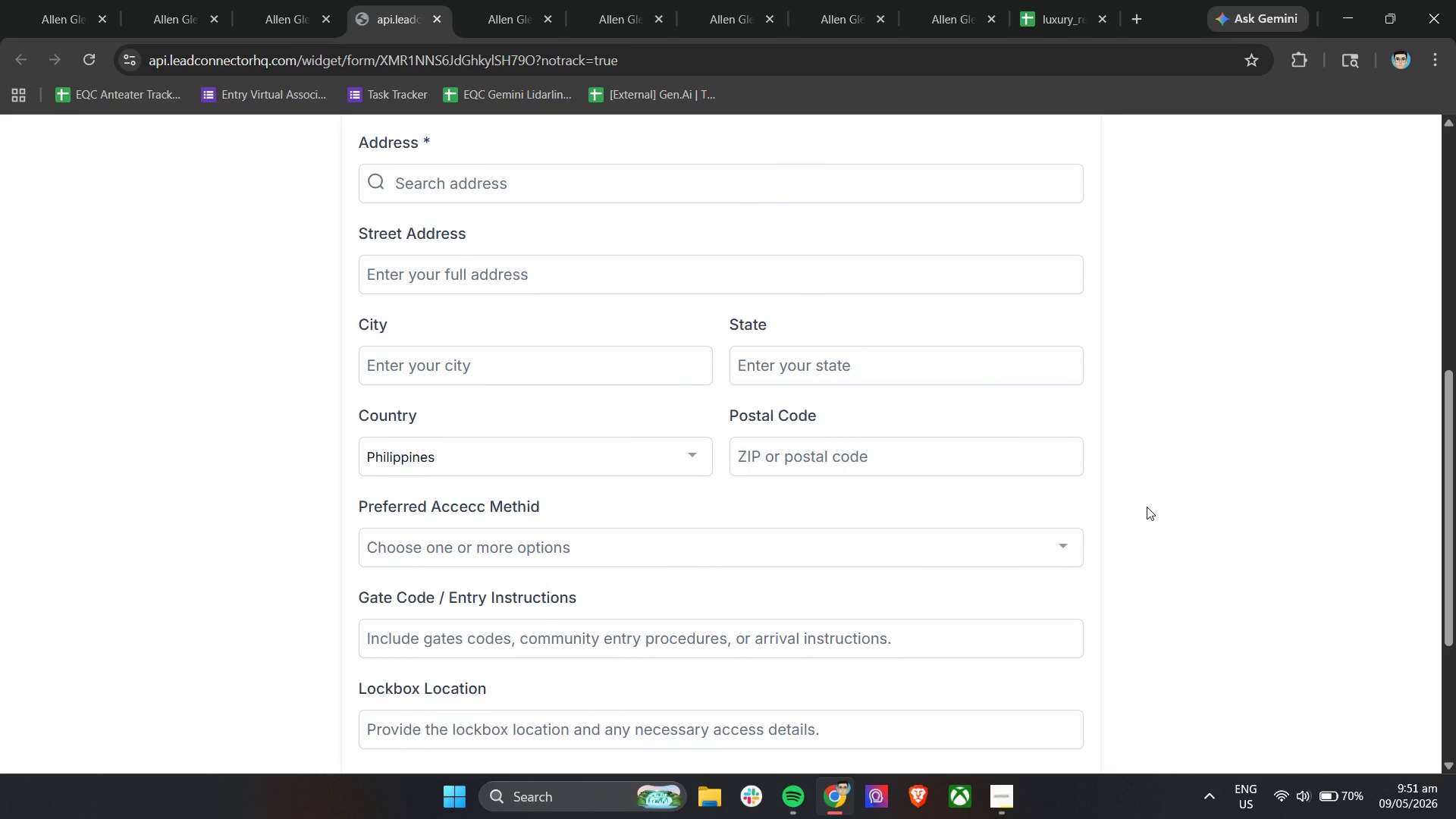 
scroll: coordinate [972, 460], scroll_direction: down, amount: 7.0
 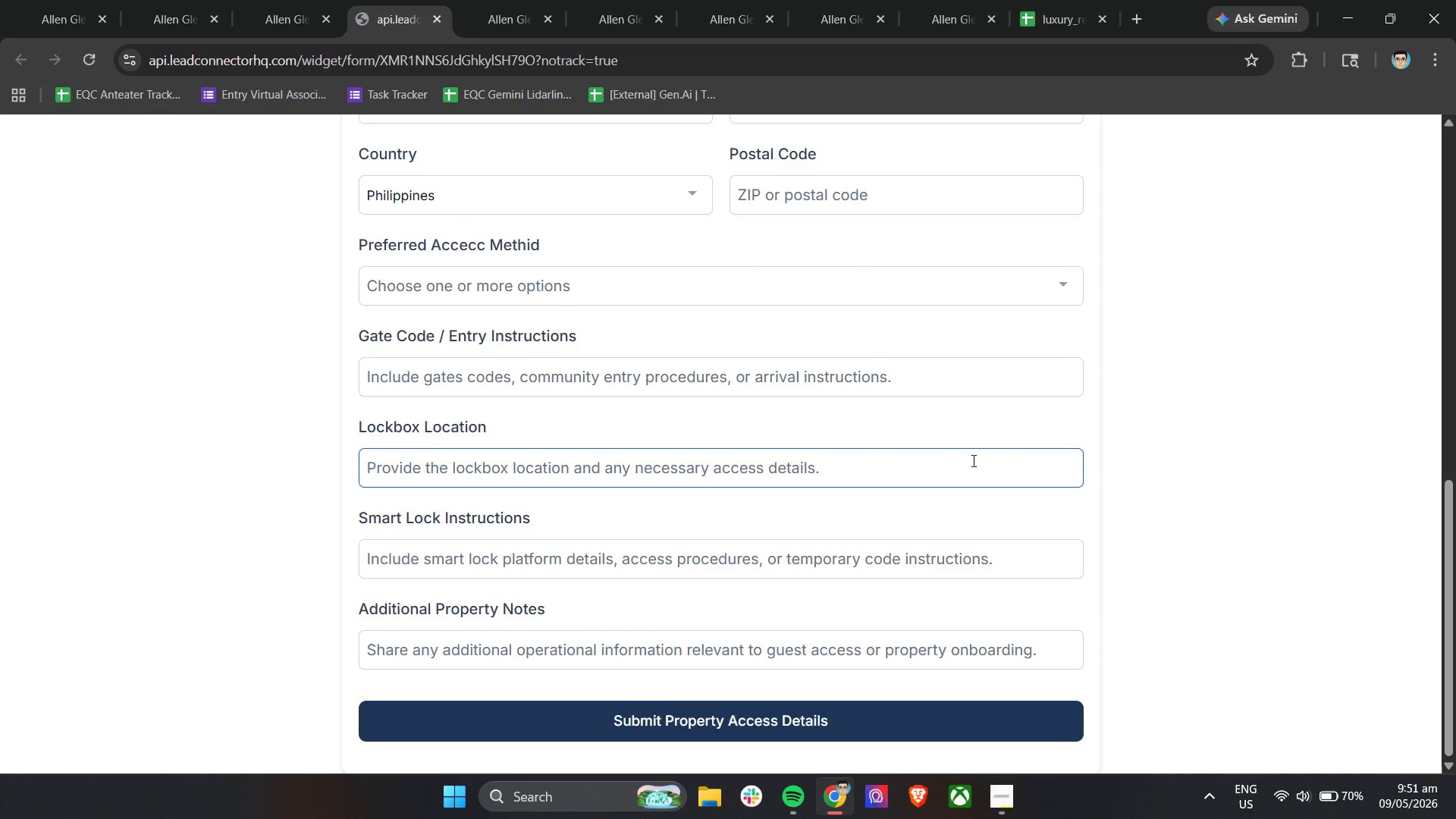 
wait(22.43)
 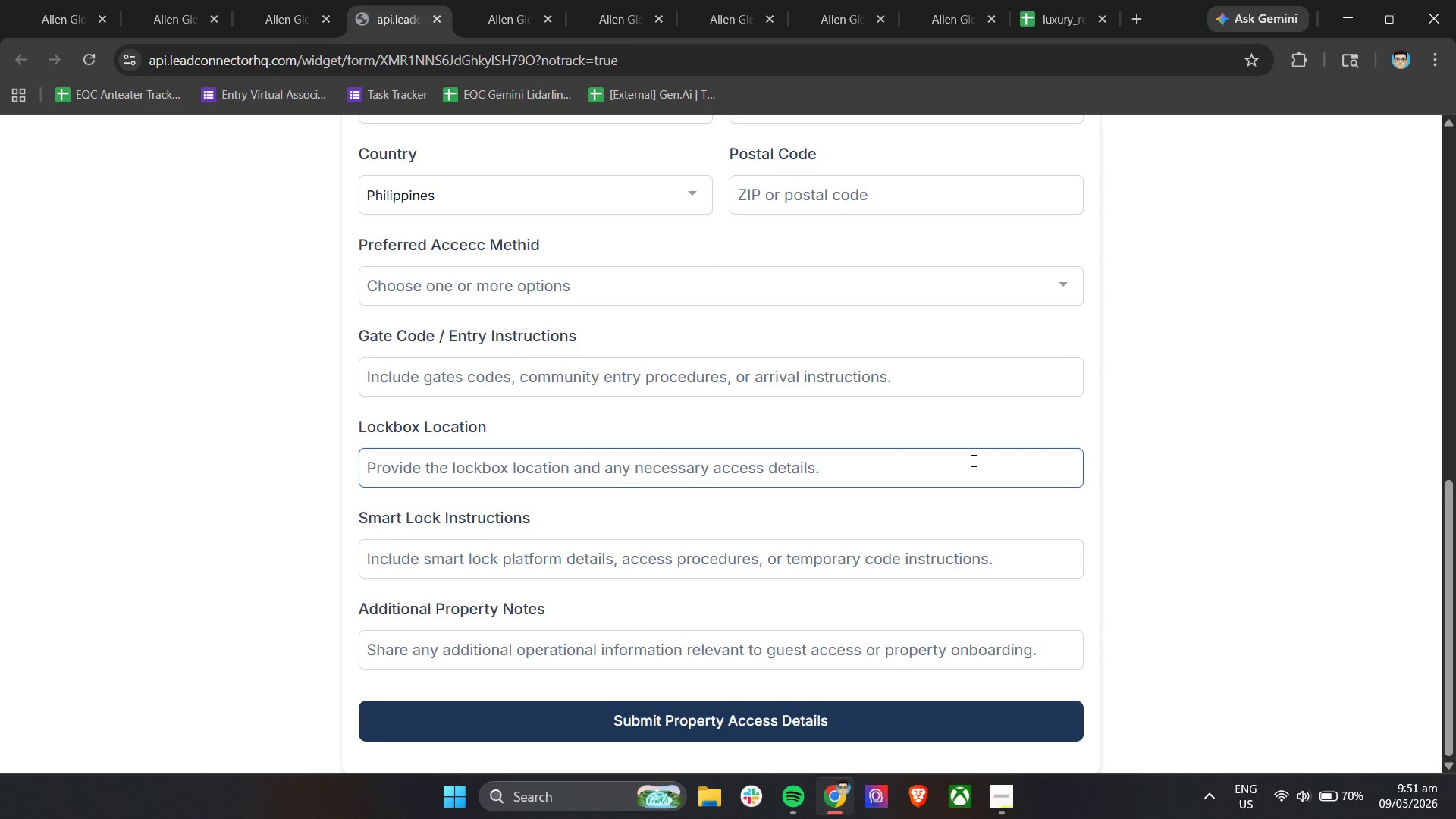 
scroll: coordinate [971, 484], scroll_direction: down, amount: 13.0
 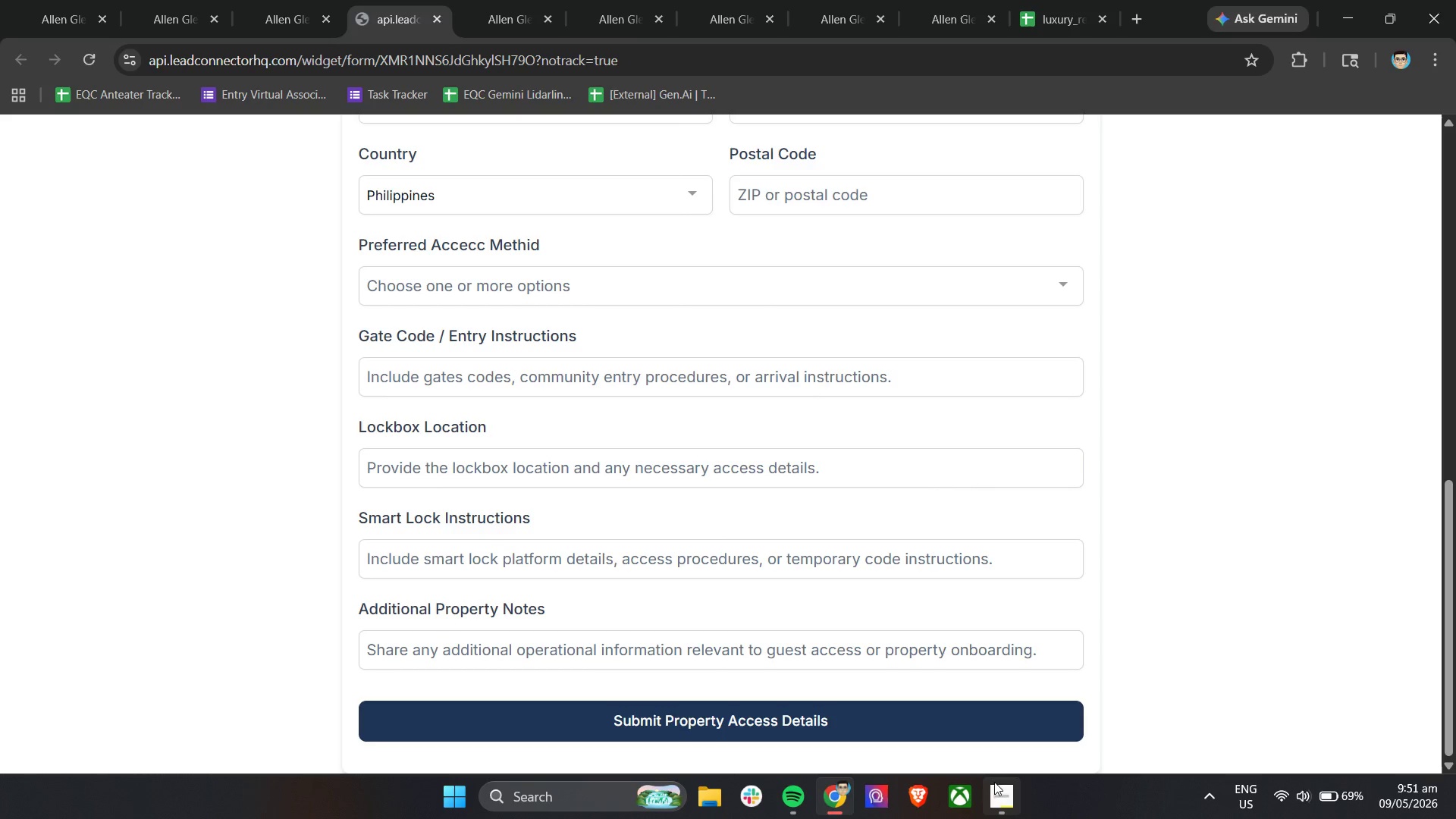 
left_click([1000, 785])